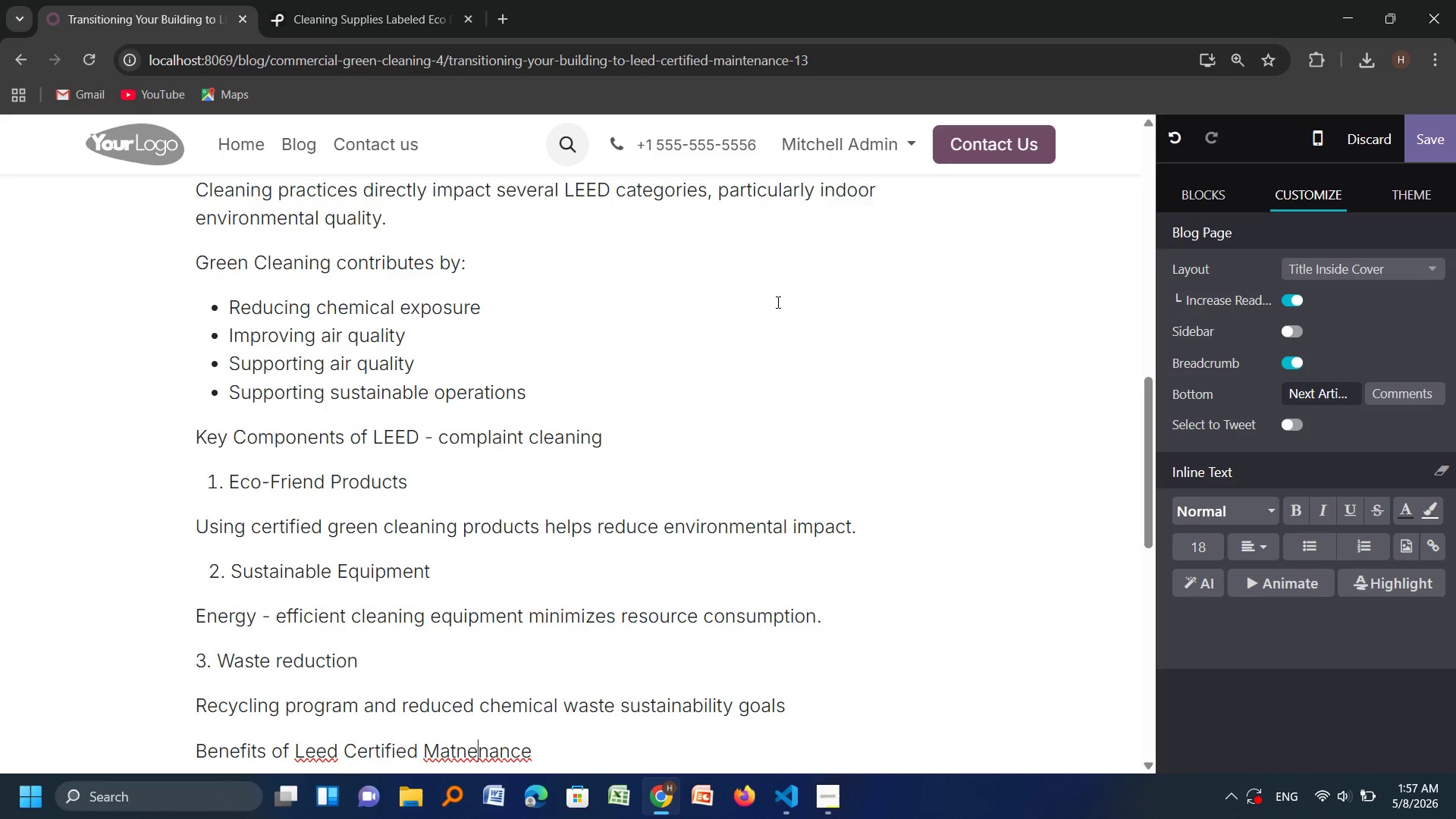 
key(ArrowLeft)
 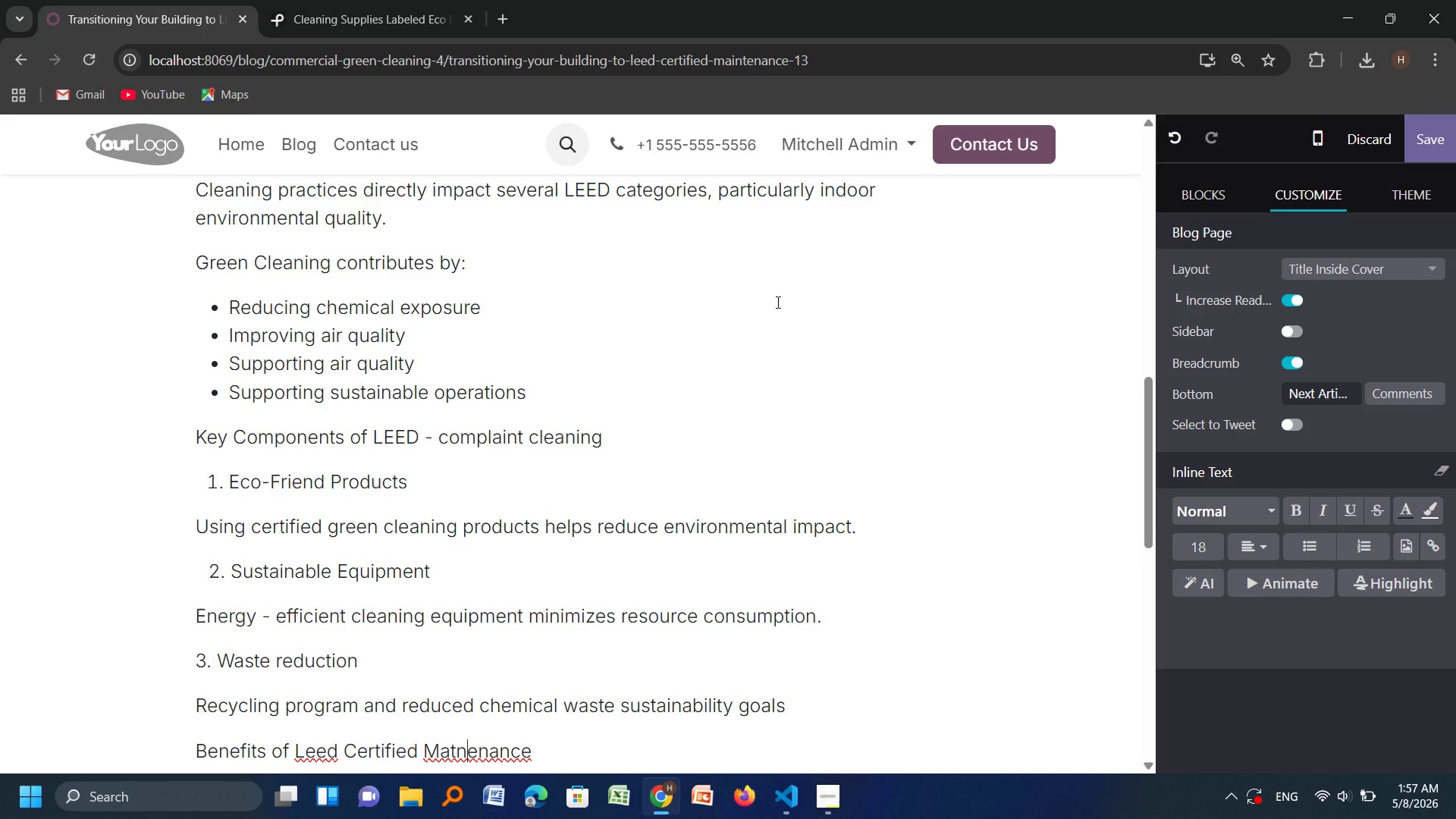 
key(ArrowLeft)
 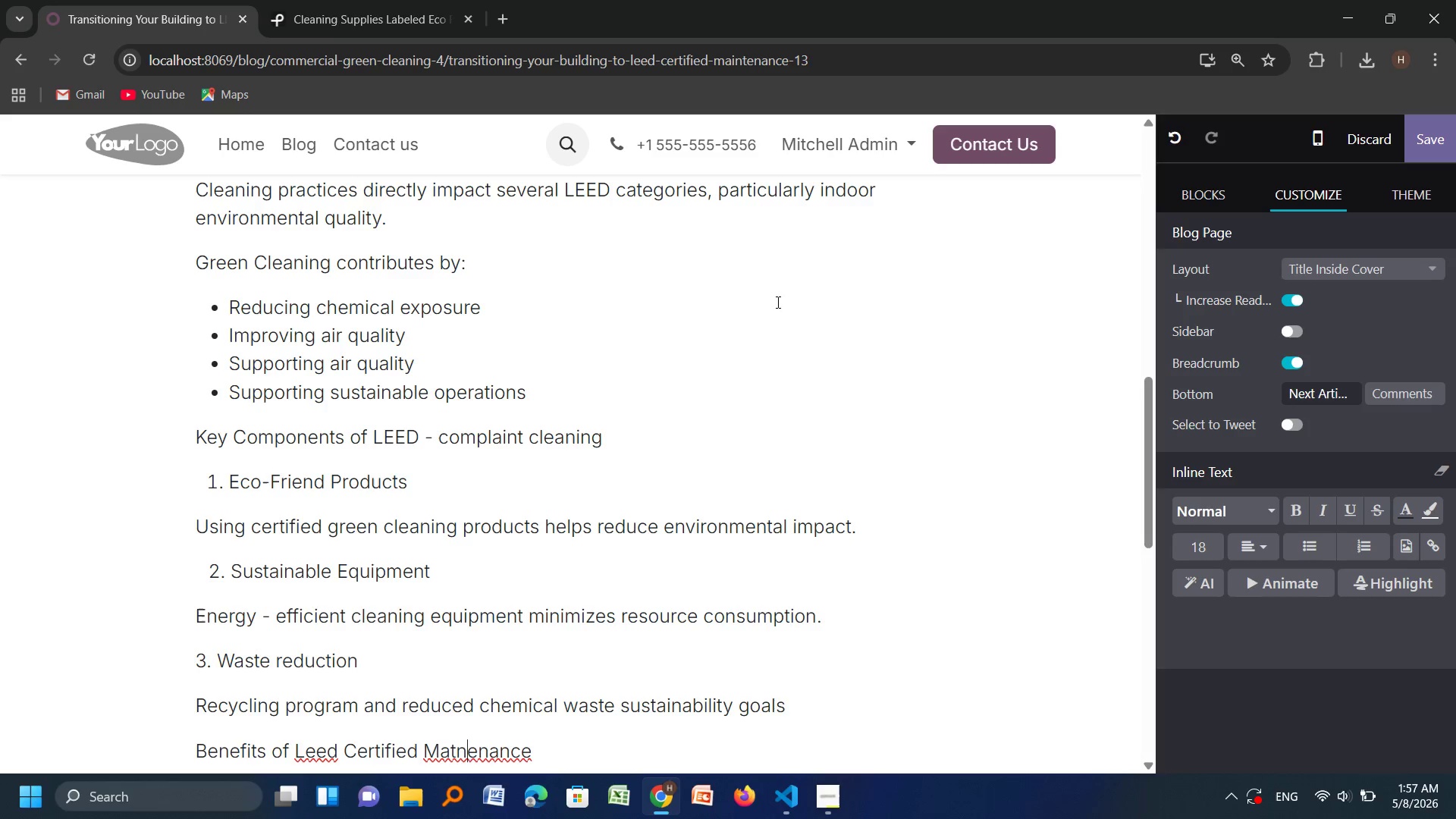 
key(ArrowLeft)
 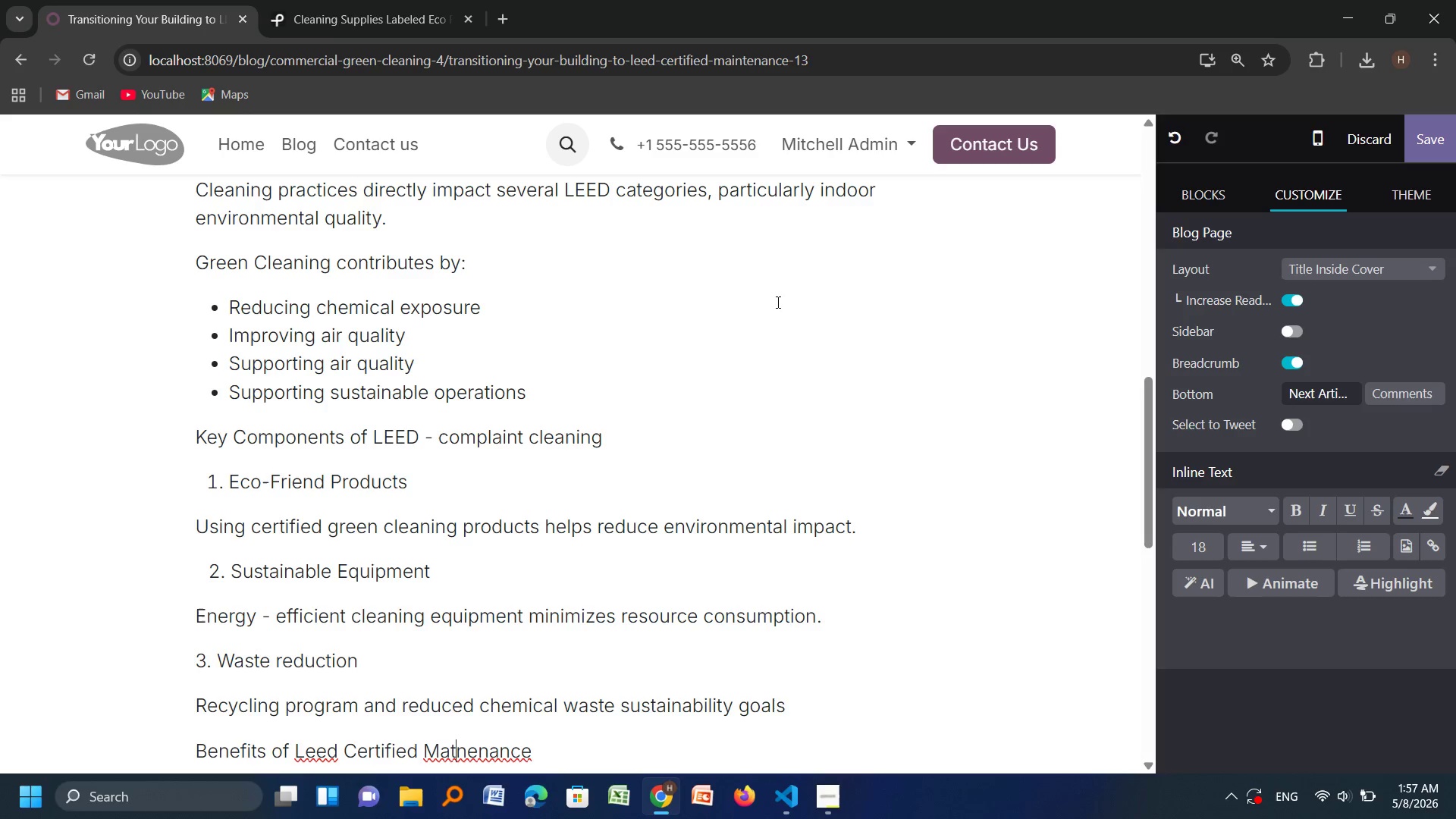 
key(ArrowLeft)
 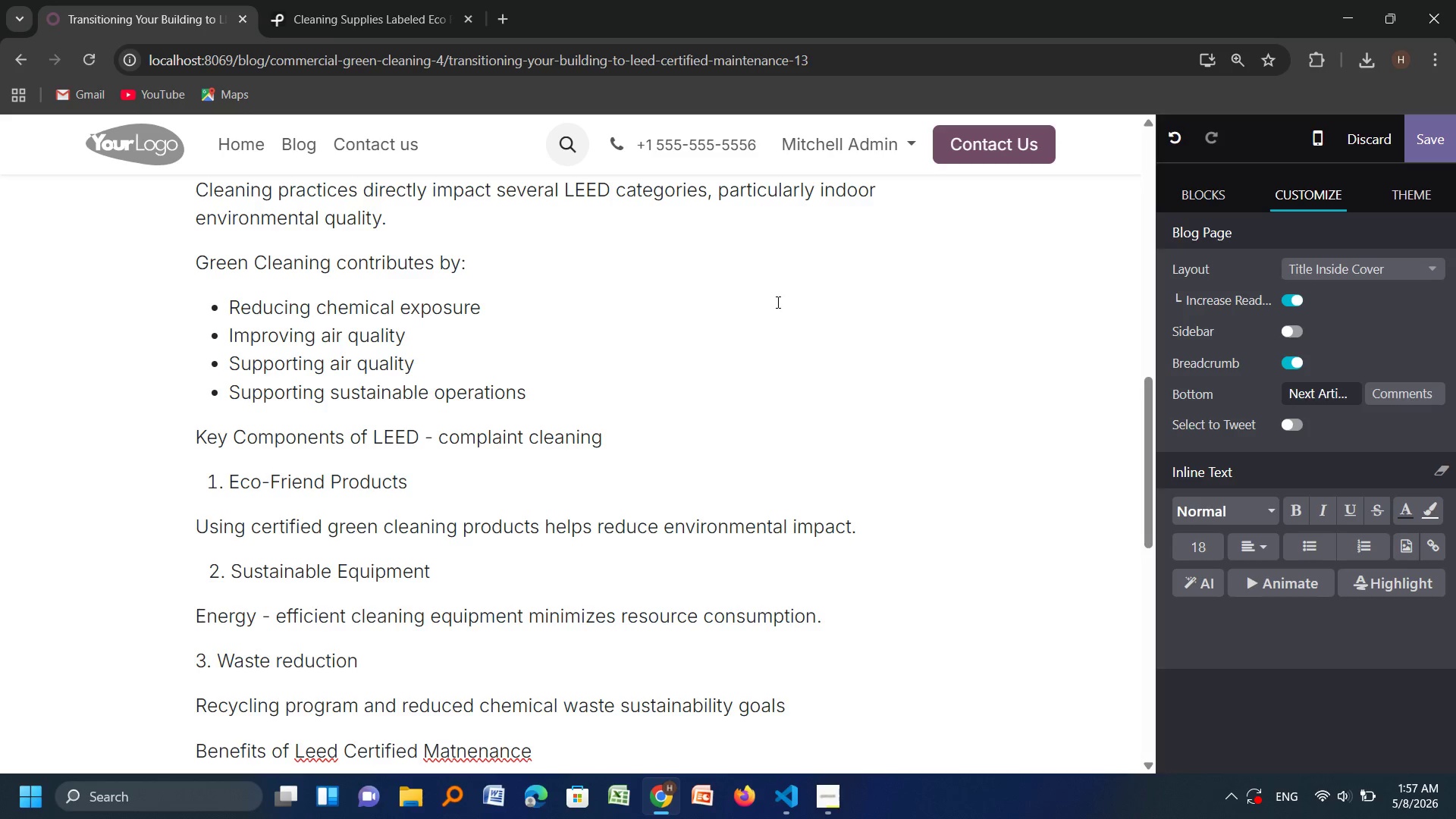 
key(I)
 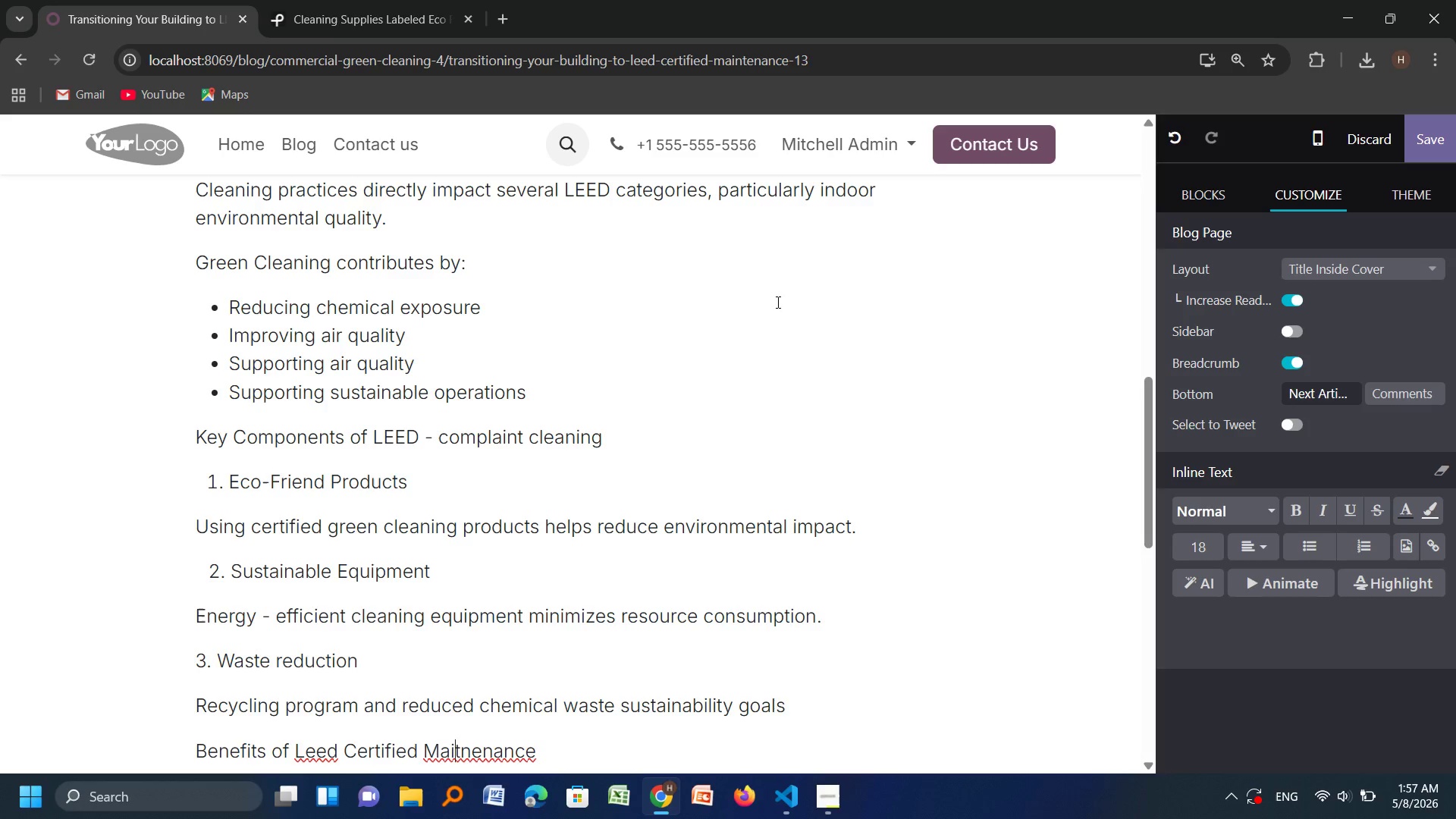 
key(ArrowRight)
 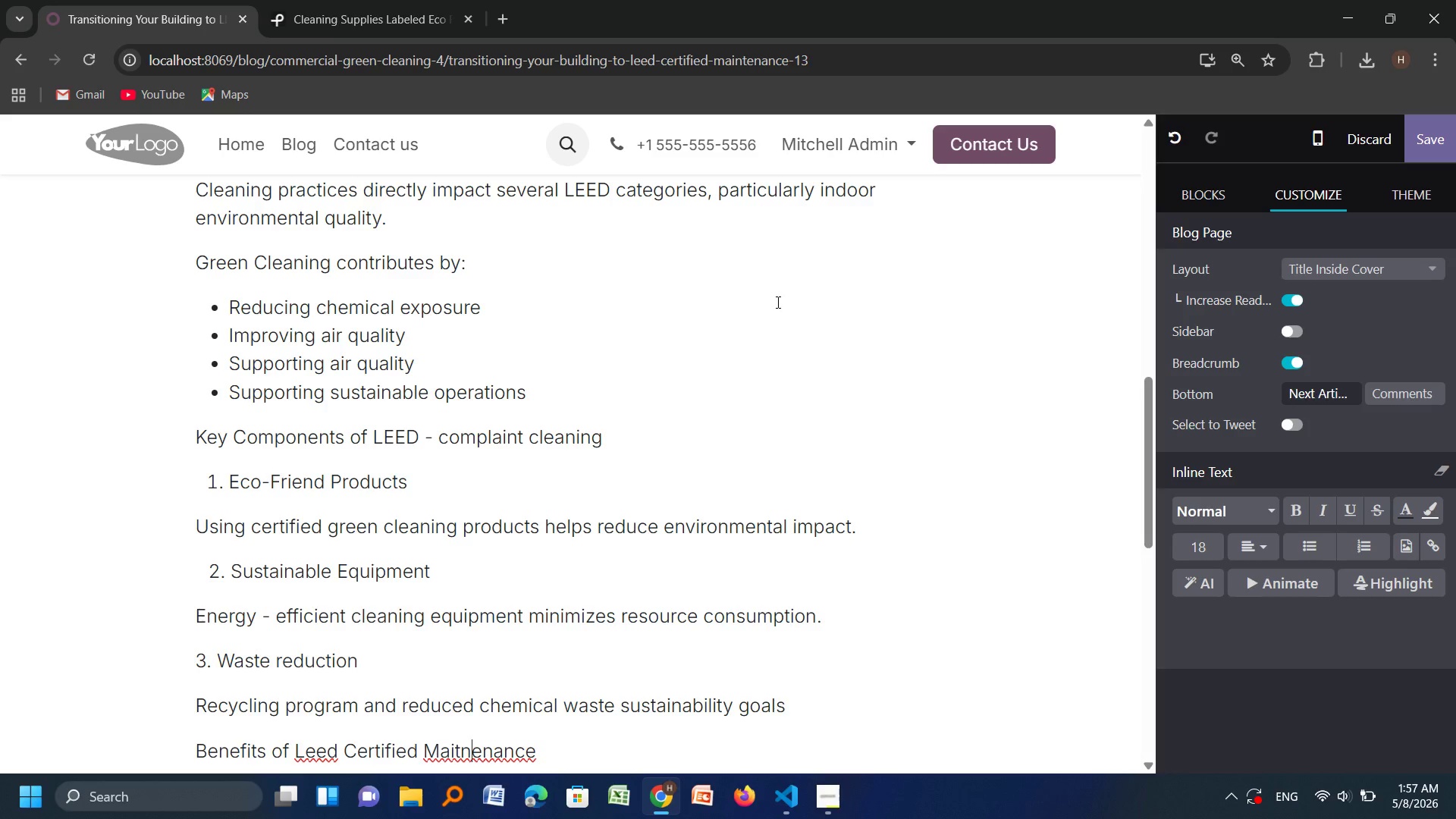 
key(ArrowRight)
 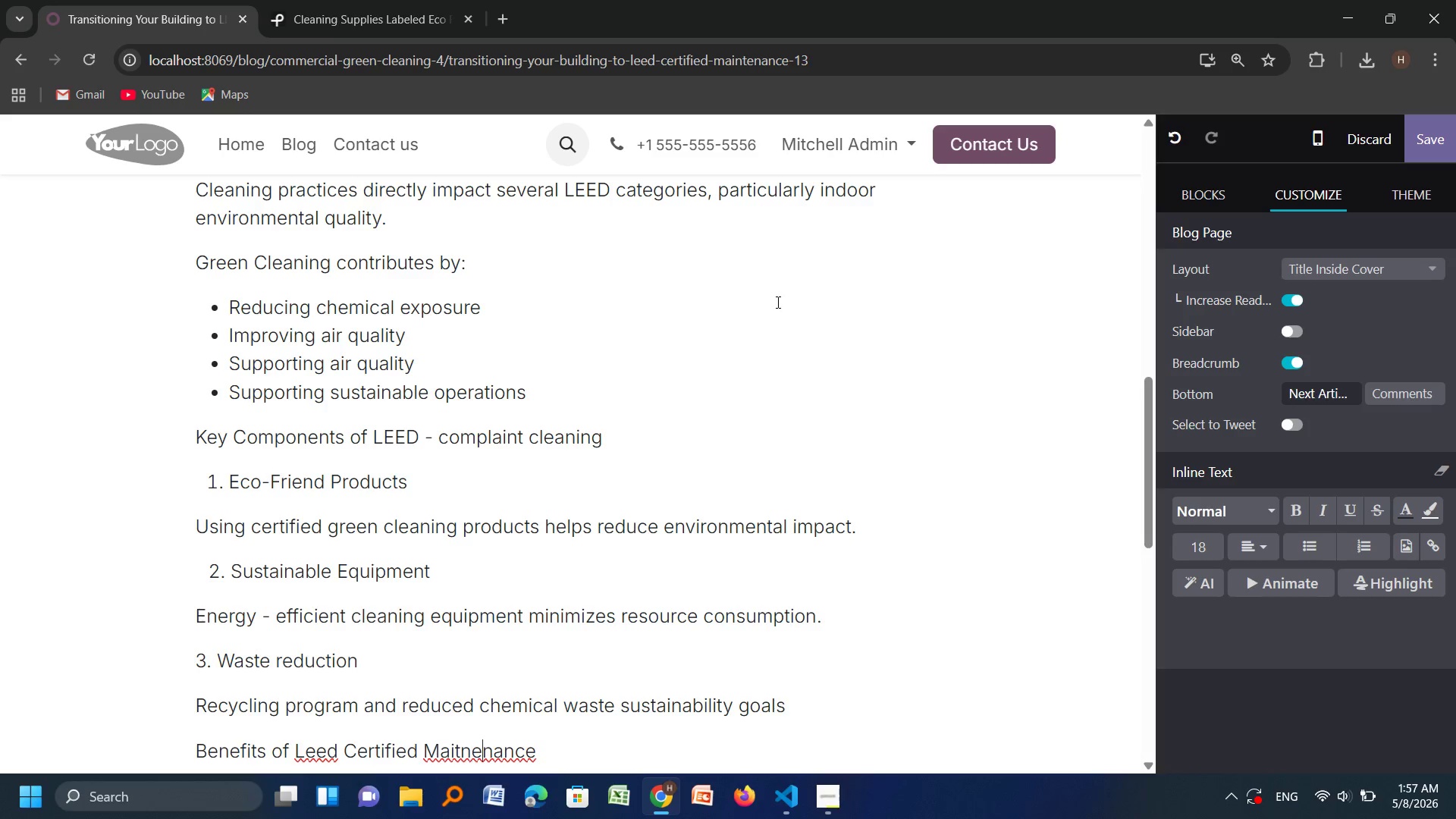 
key(ArrowRight)
 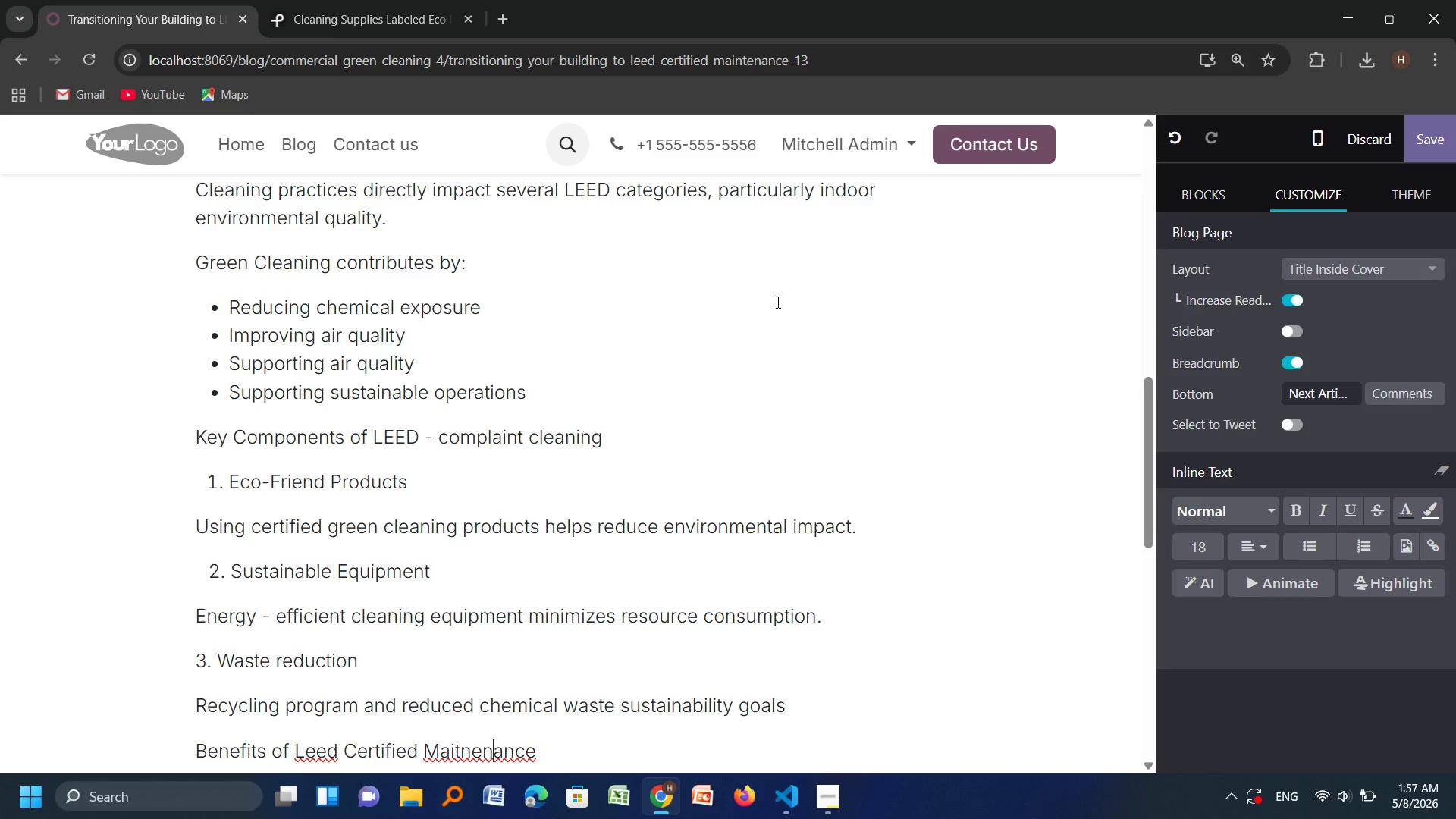 
key(ArrowRight)
 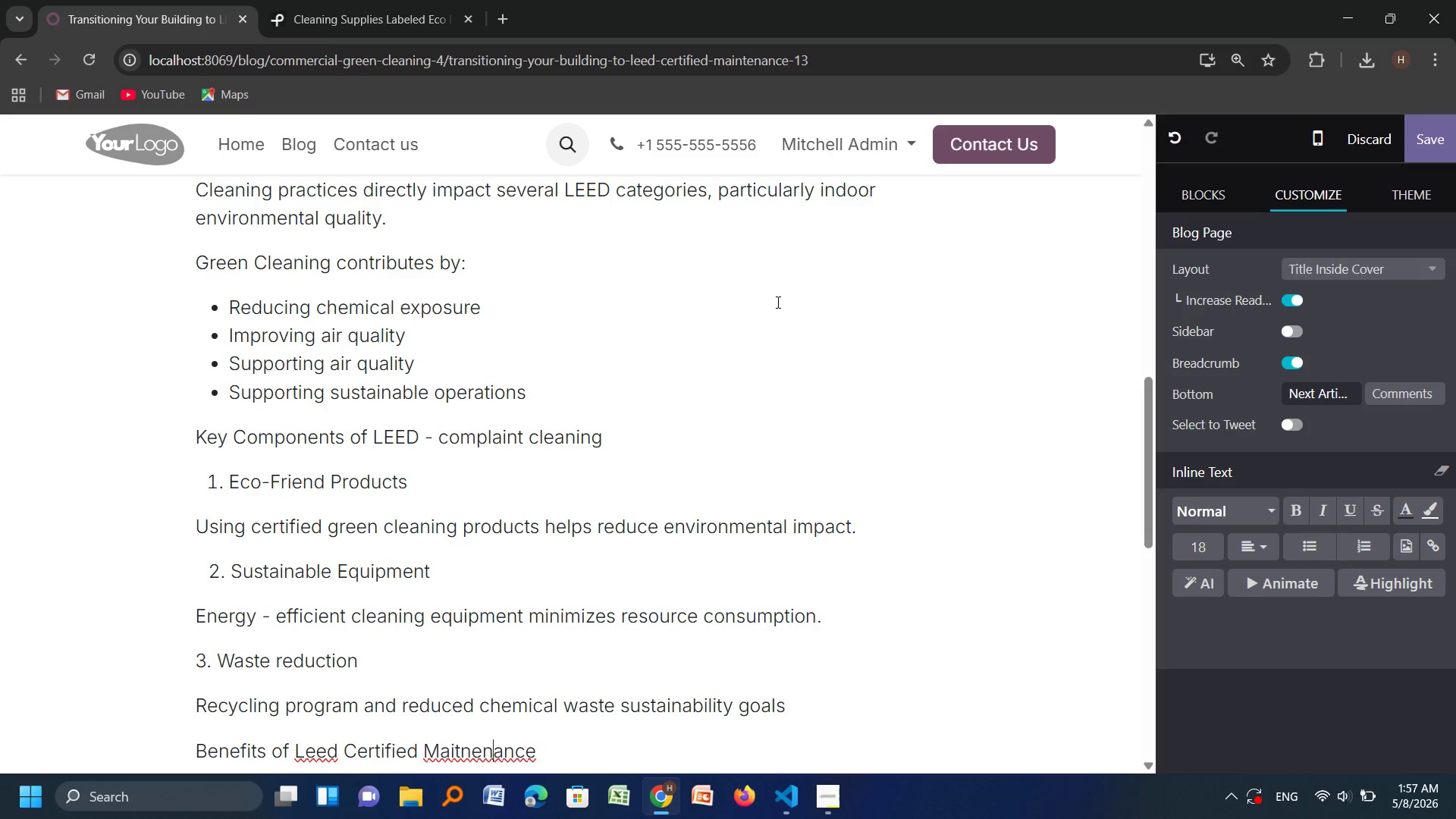 
key(ArrowRight)
 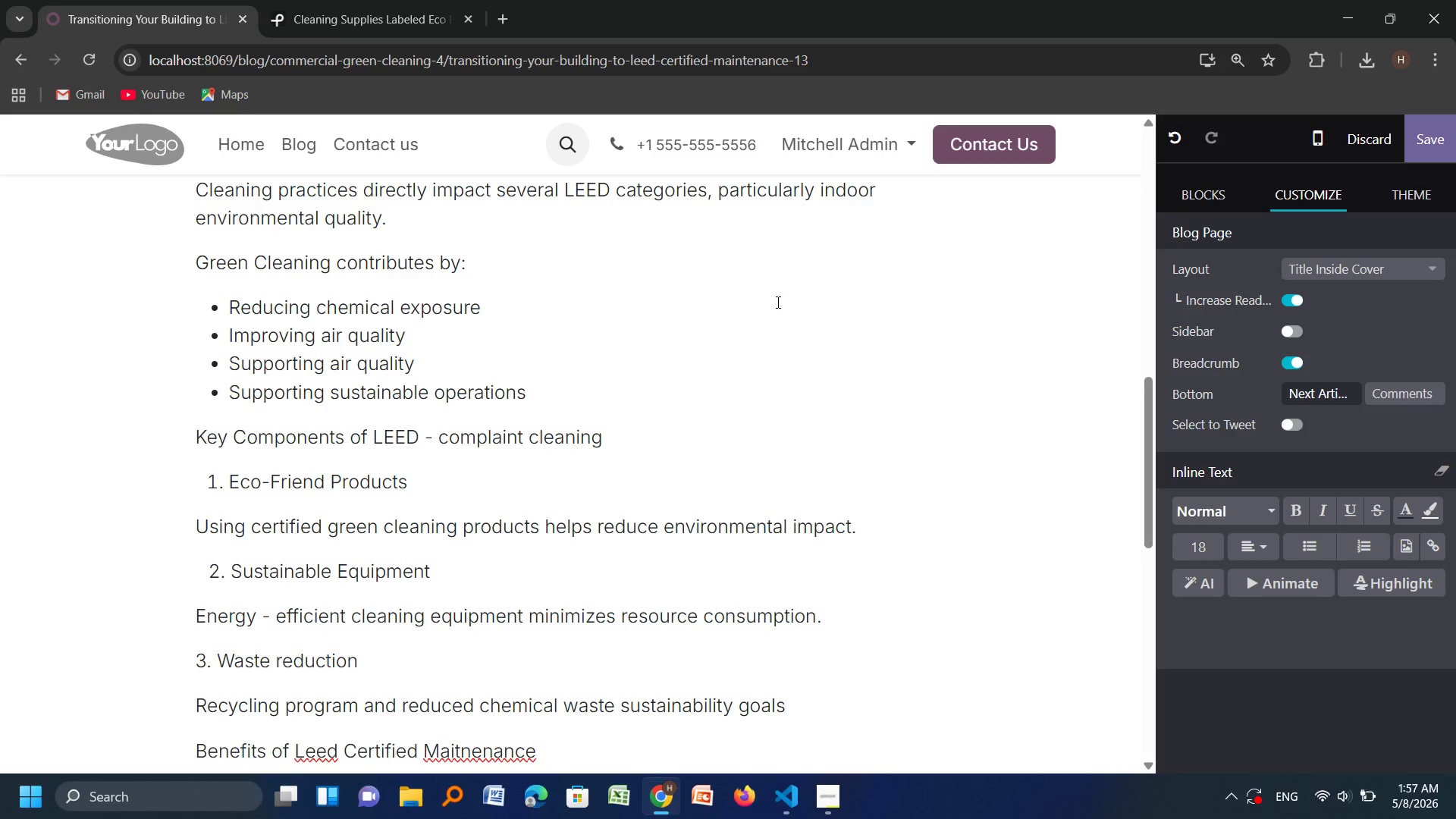 
left_click([777, 302])
 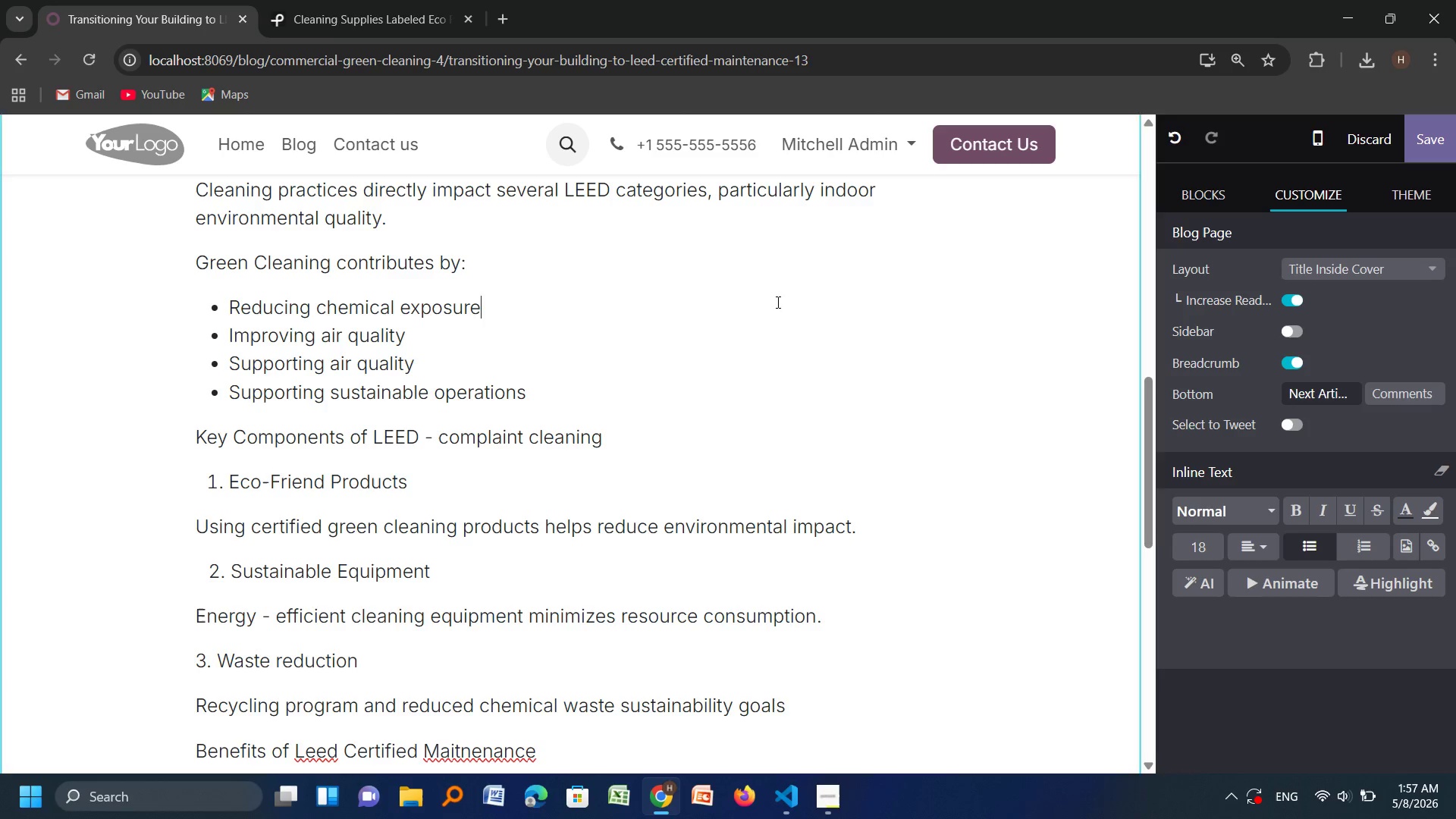 
key(ArrowDown)
 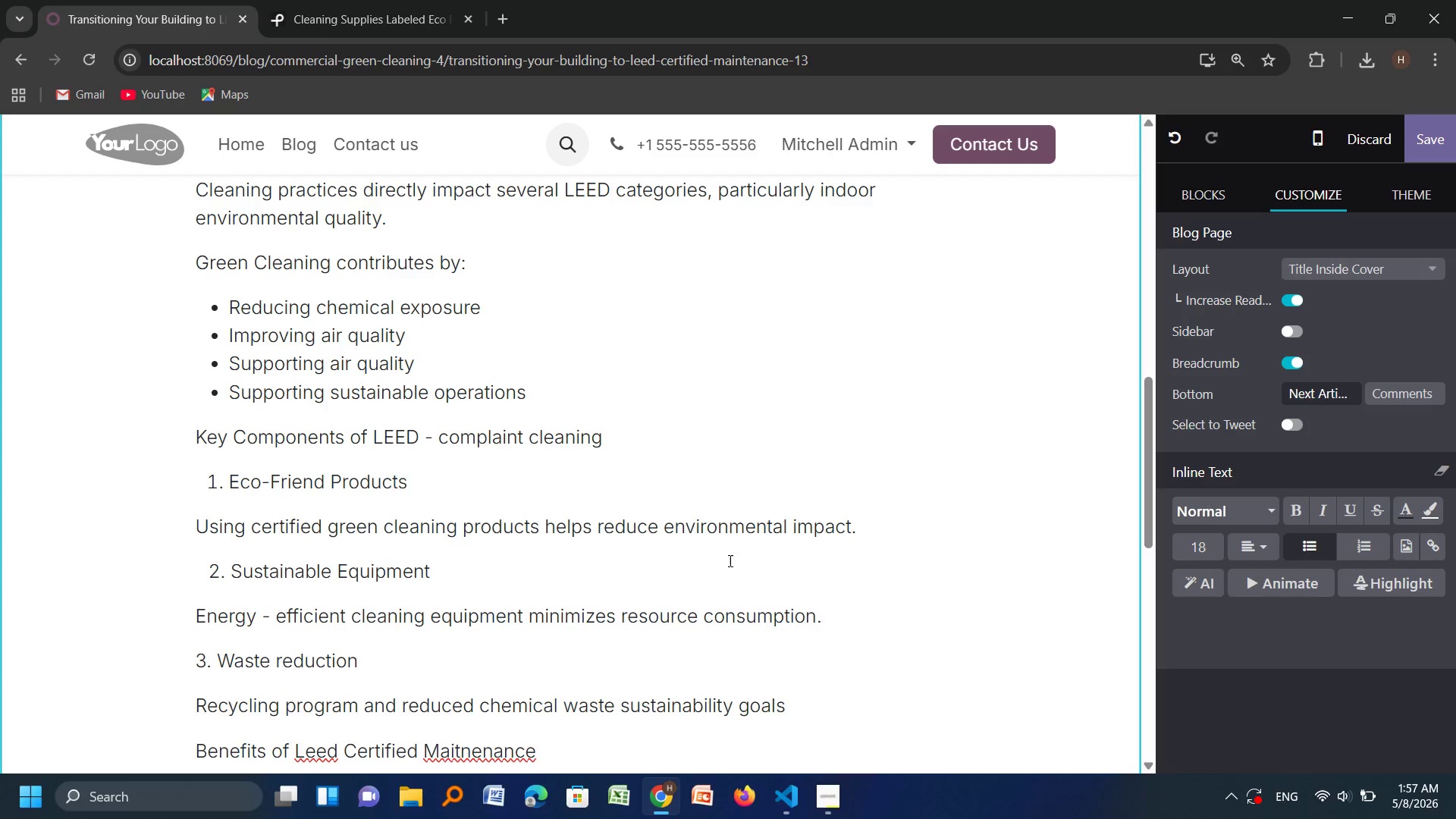 
wait(6.73)
 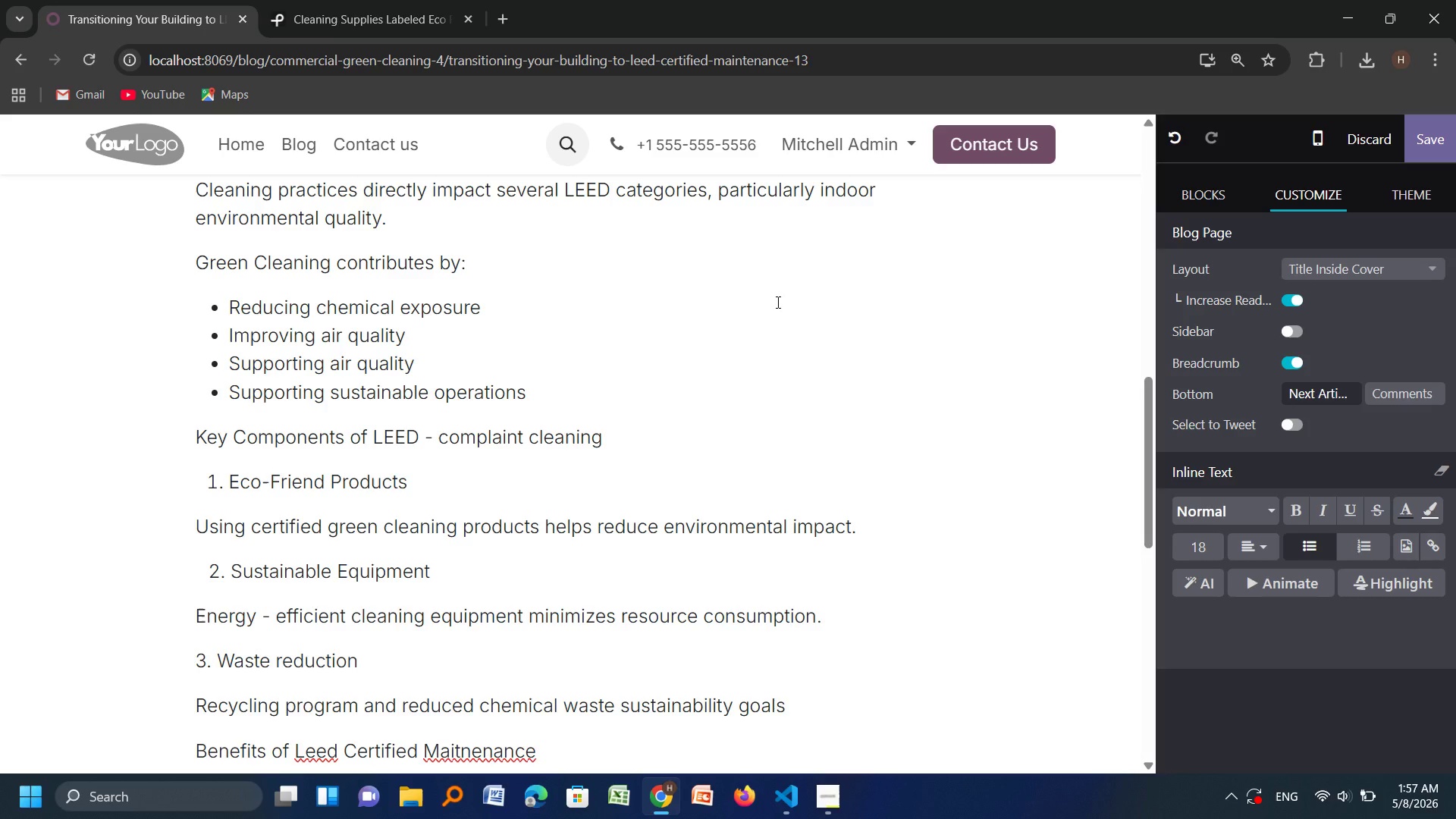 
right_click([515, 752])
 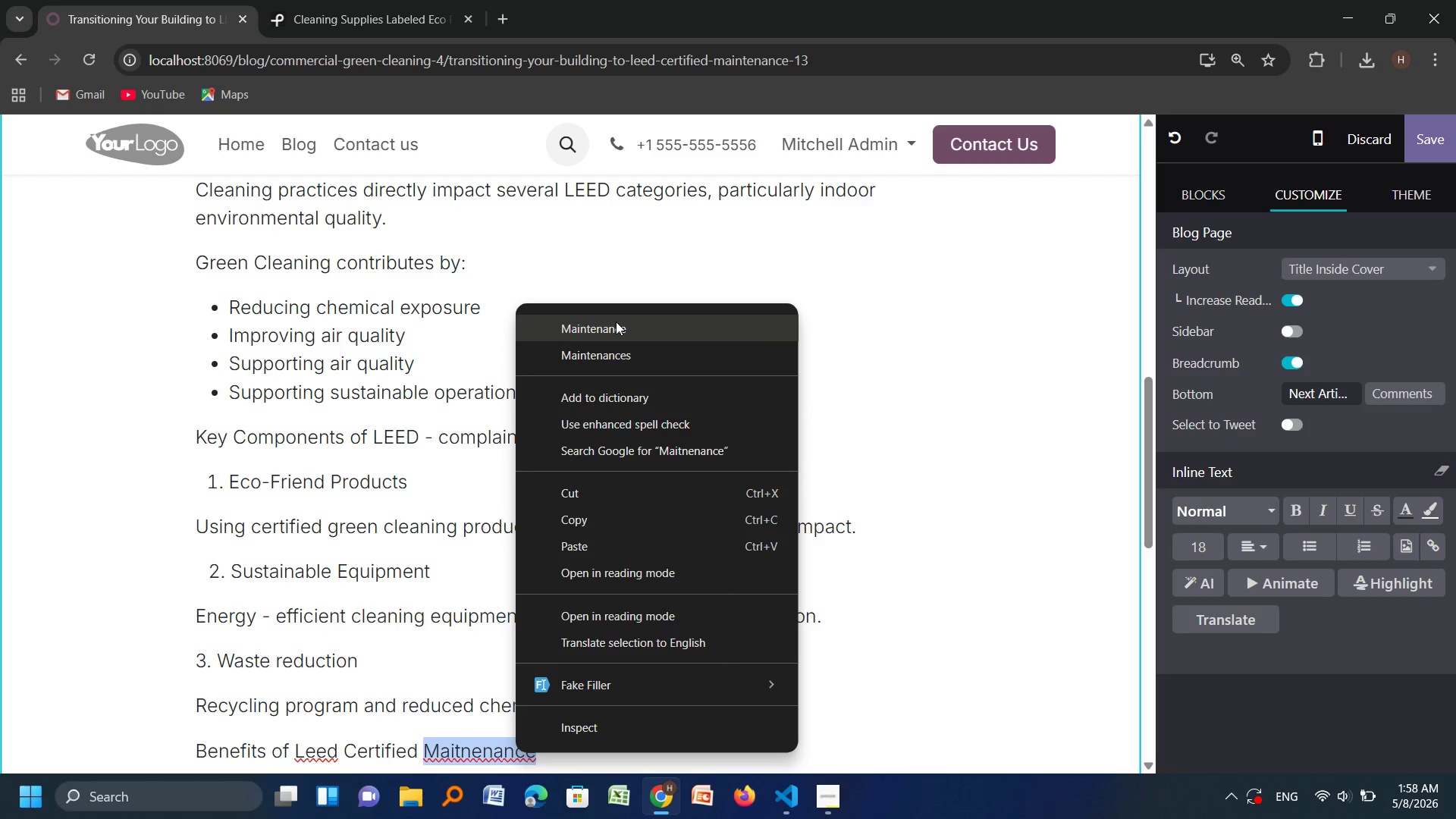 
left_click([616, 322])
 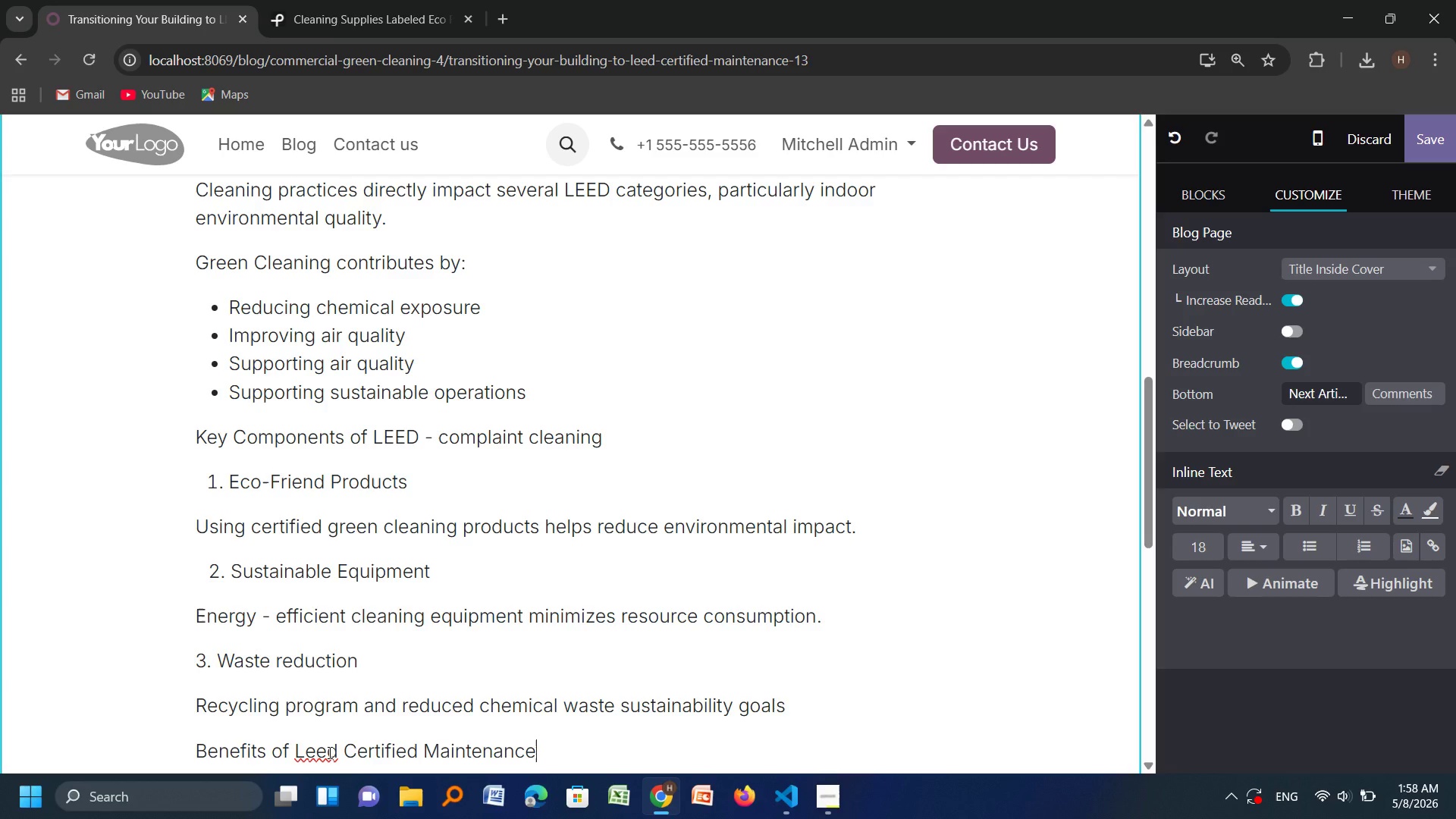 
left_click_drag(start_coordinate=[328, 752], to_coordinate=[336, 726])
 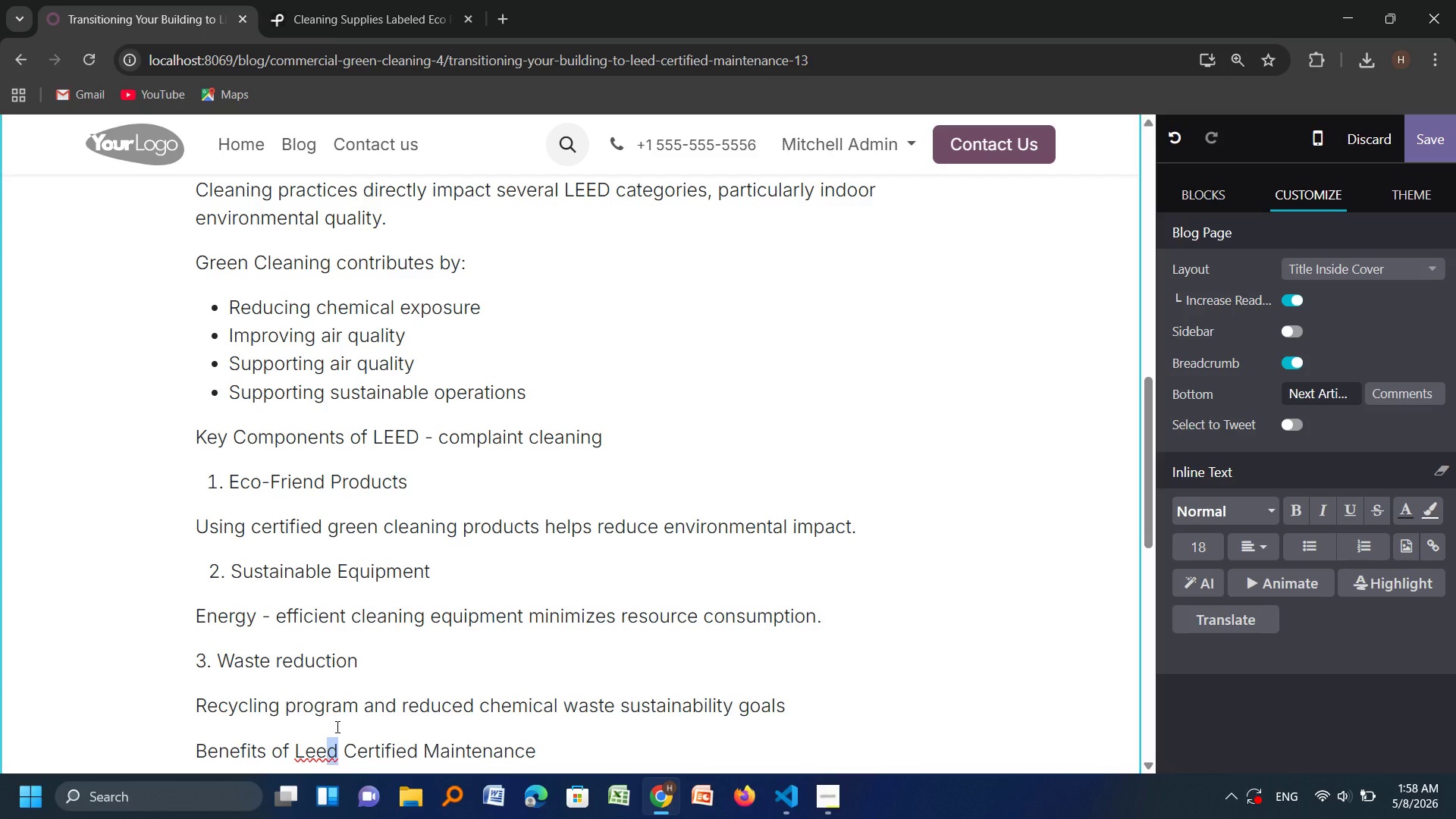 
key(Backspace)
key(Backspace)
key(Backspace)
type(EED)
 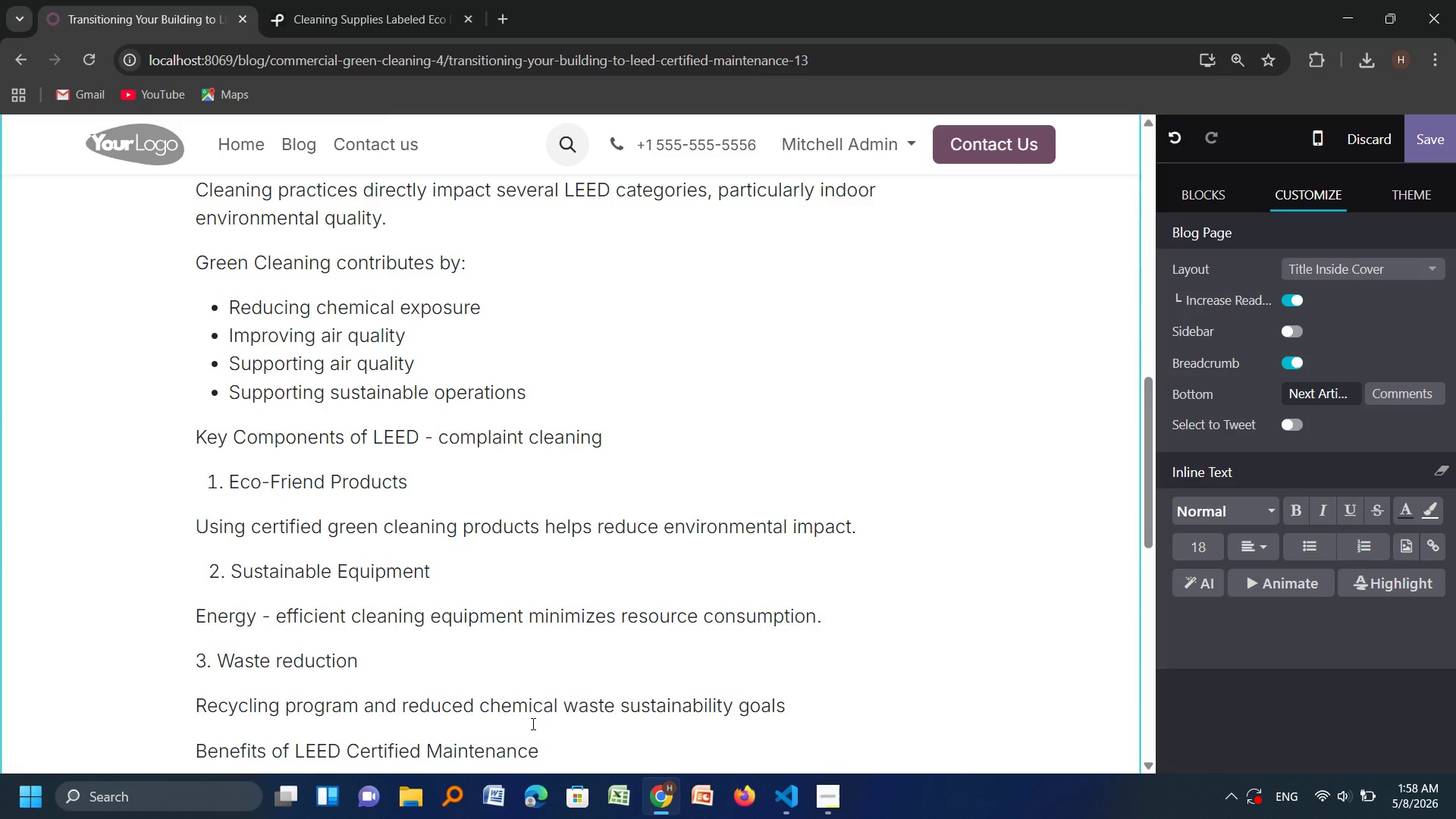 
left_click([553, 749])
 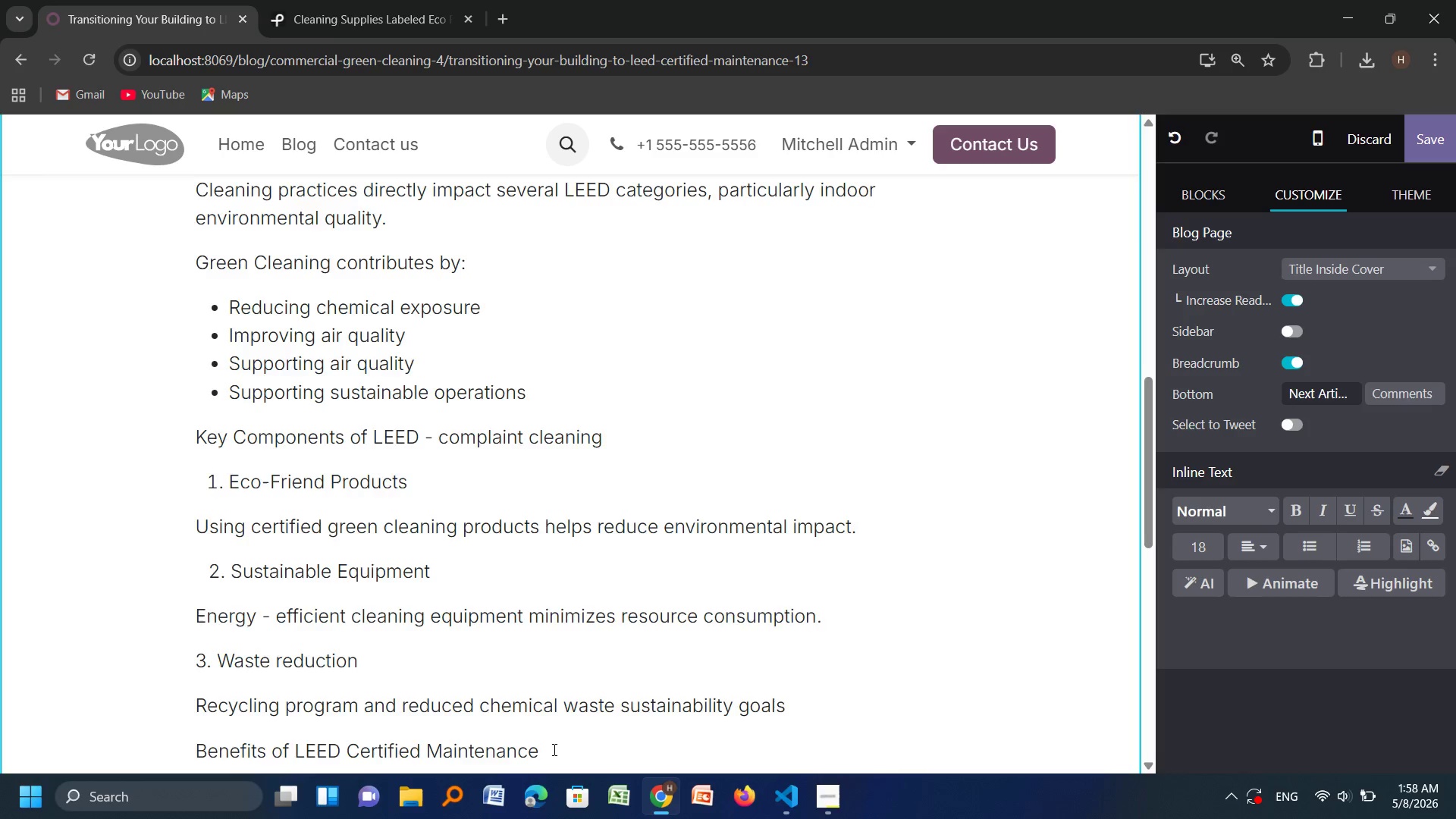 
key(Enter)
 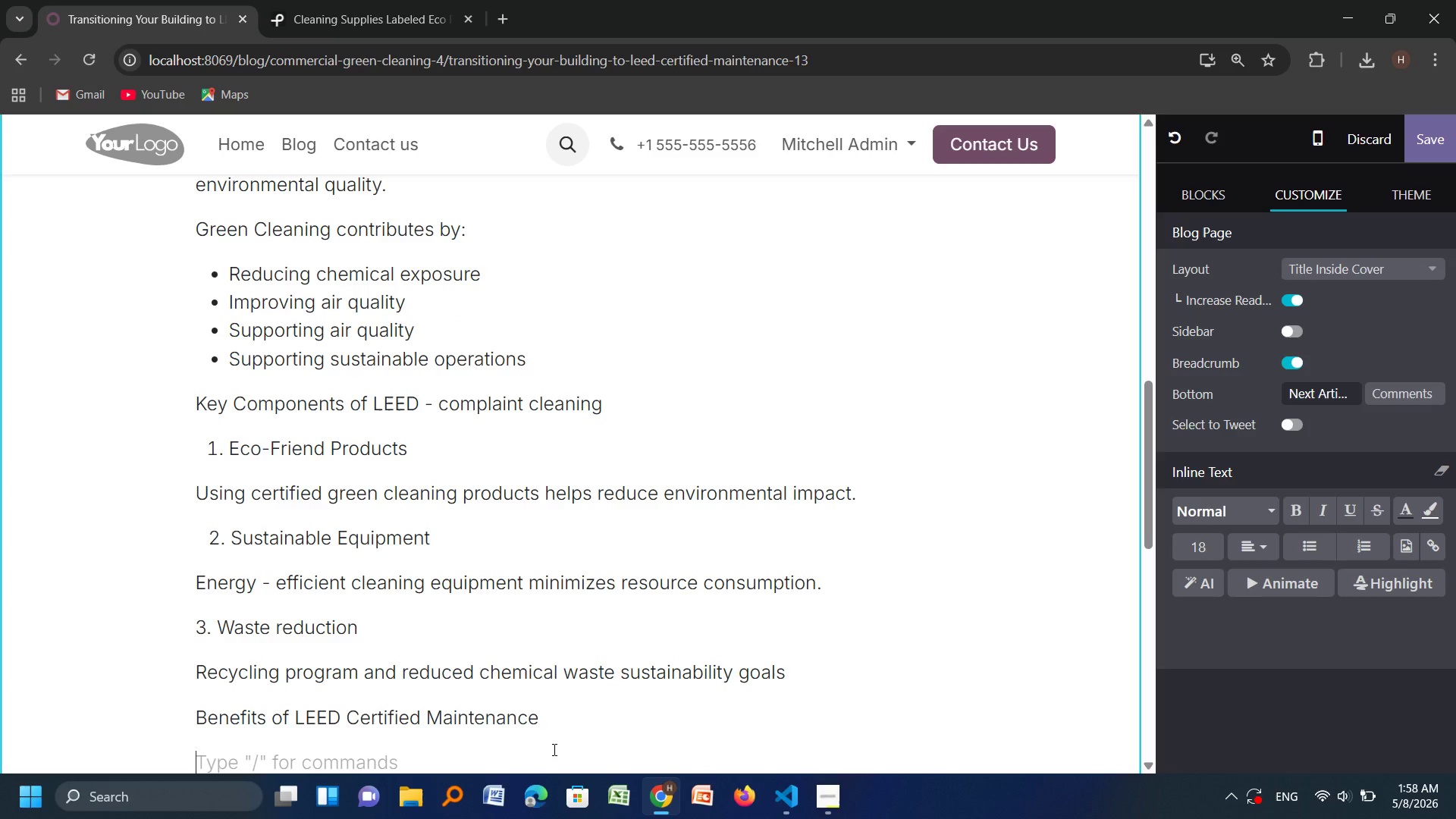 
type(Higher Proeryt)
key(Backspace)
key(Backspace)
type(ty)
 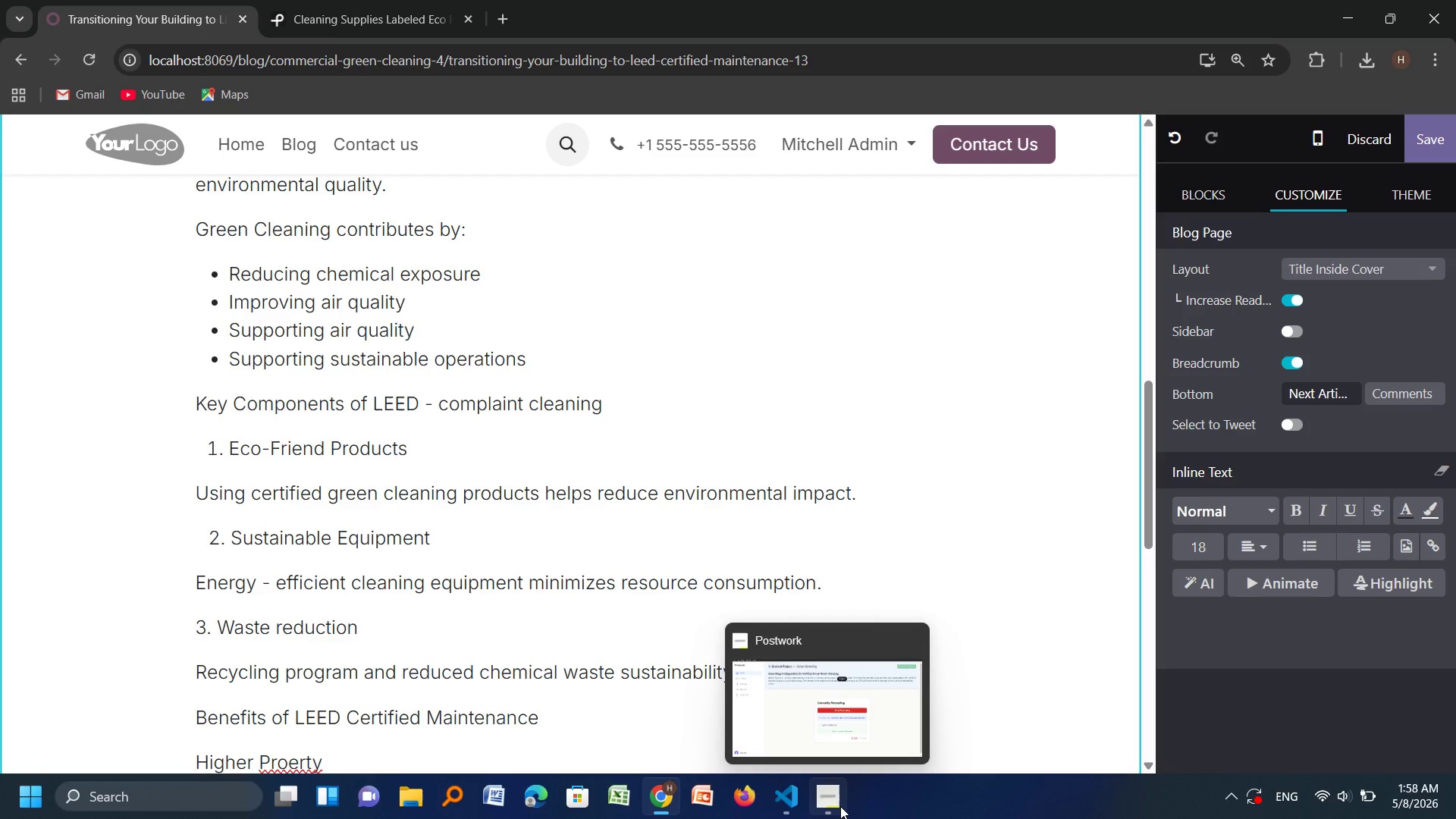 
left_click([840, 806])